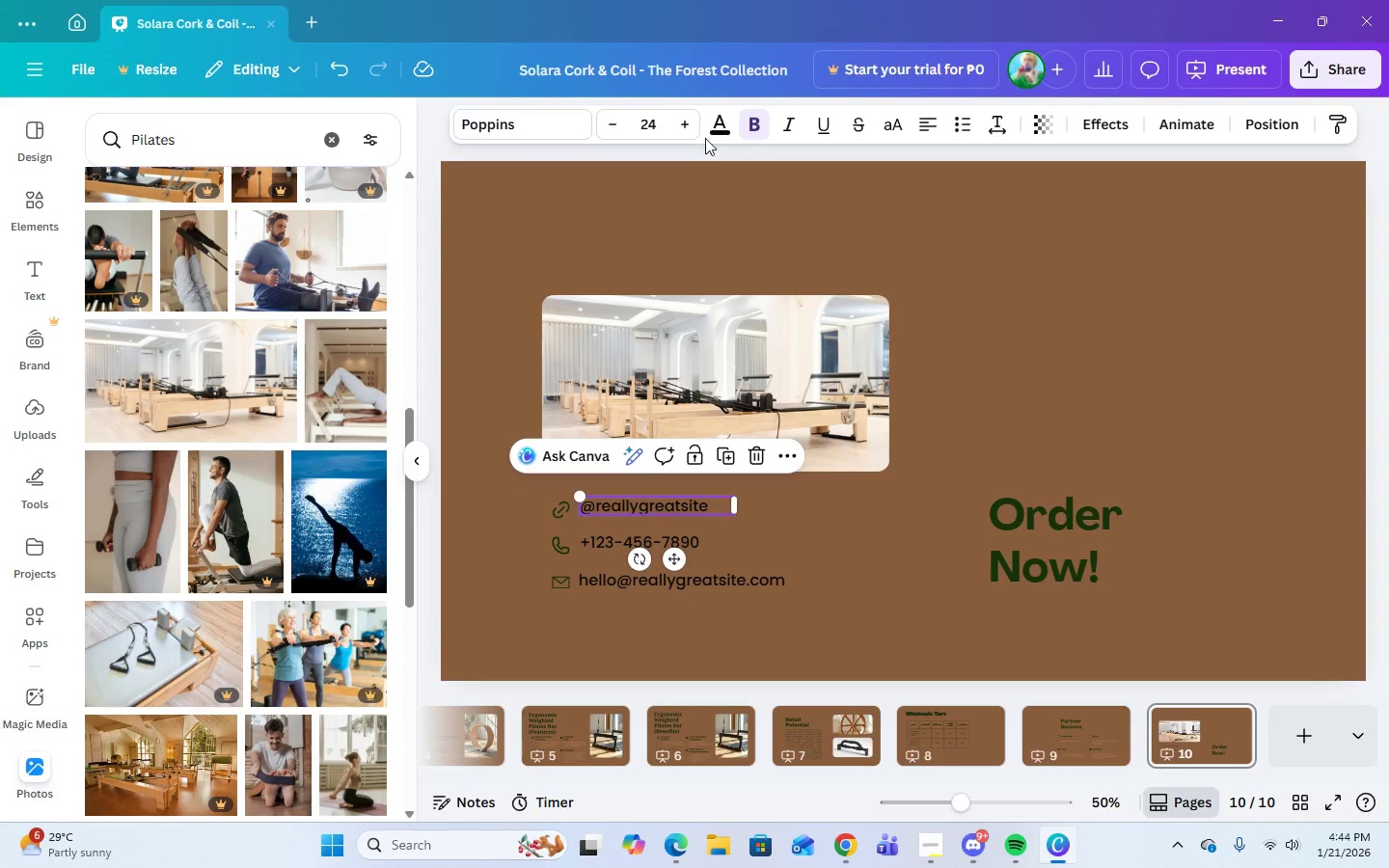 
left_click([707, 132])
 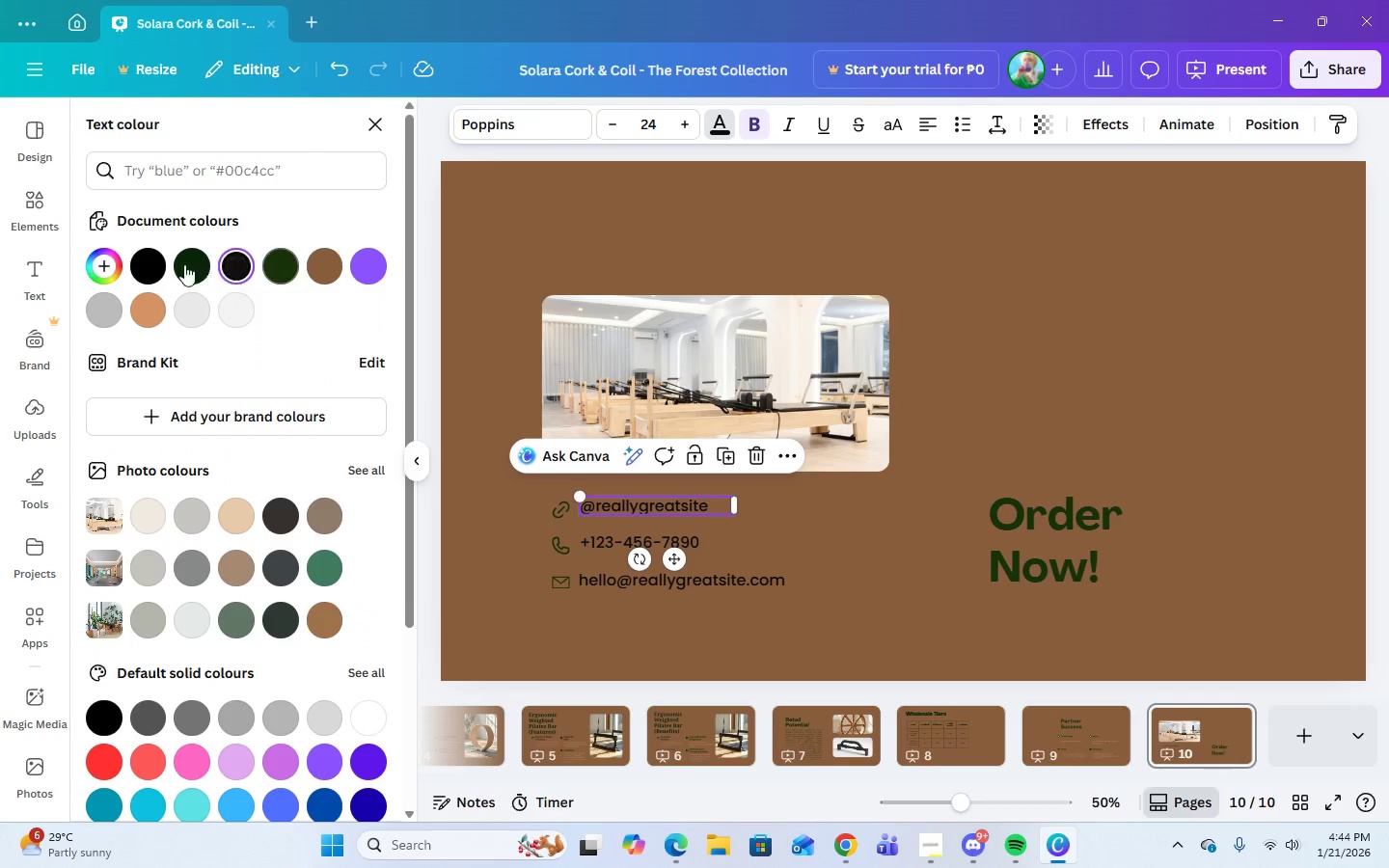 
left_click([195, 262])
 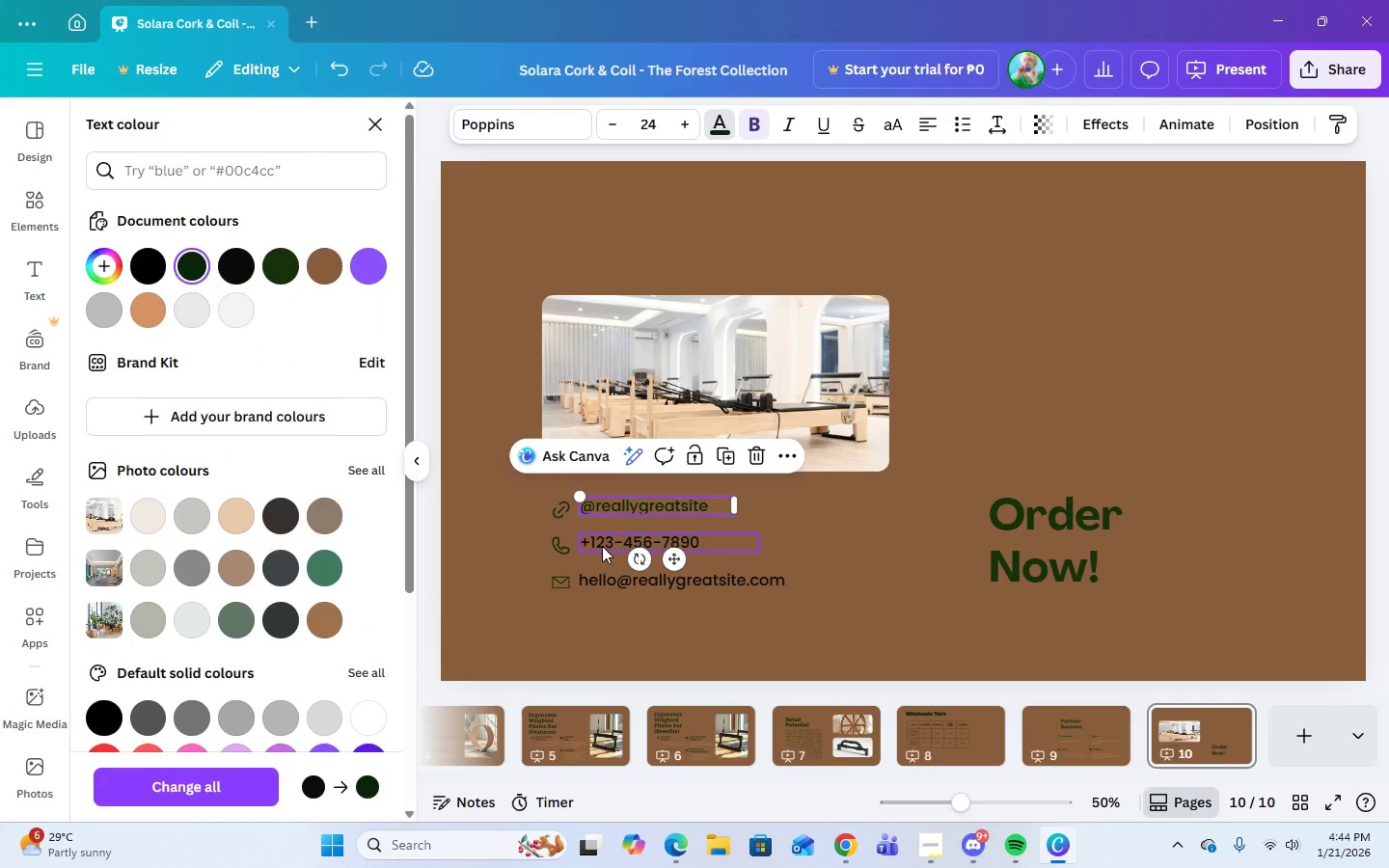 
left_click([604, 548])
 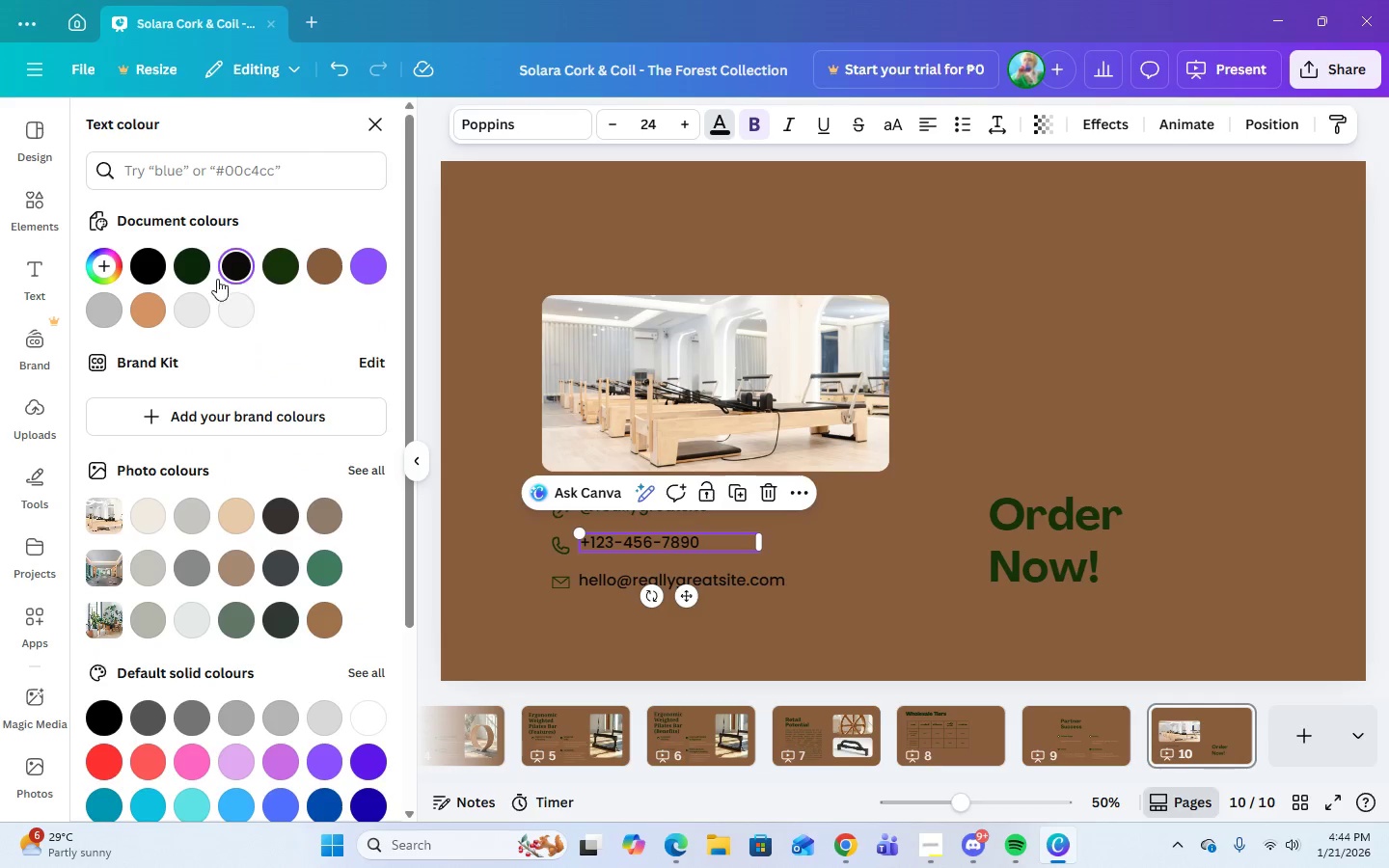 
left_click([192, 266])
 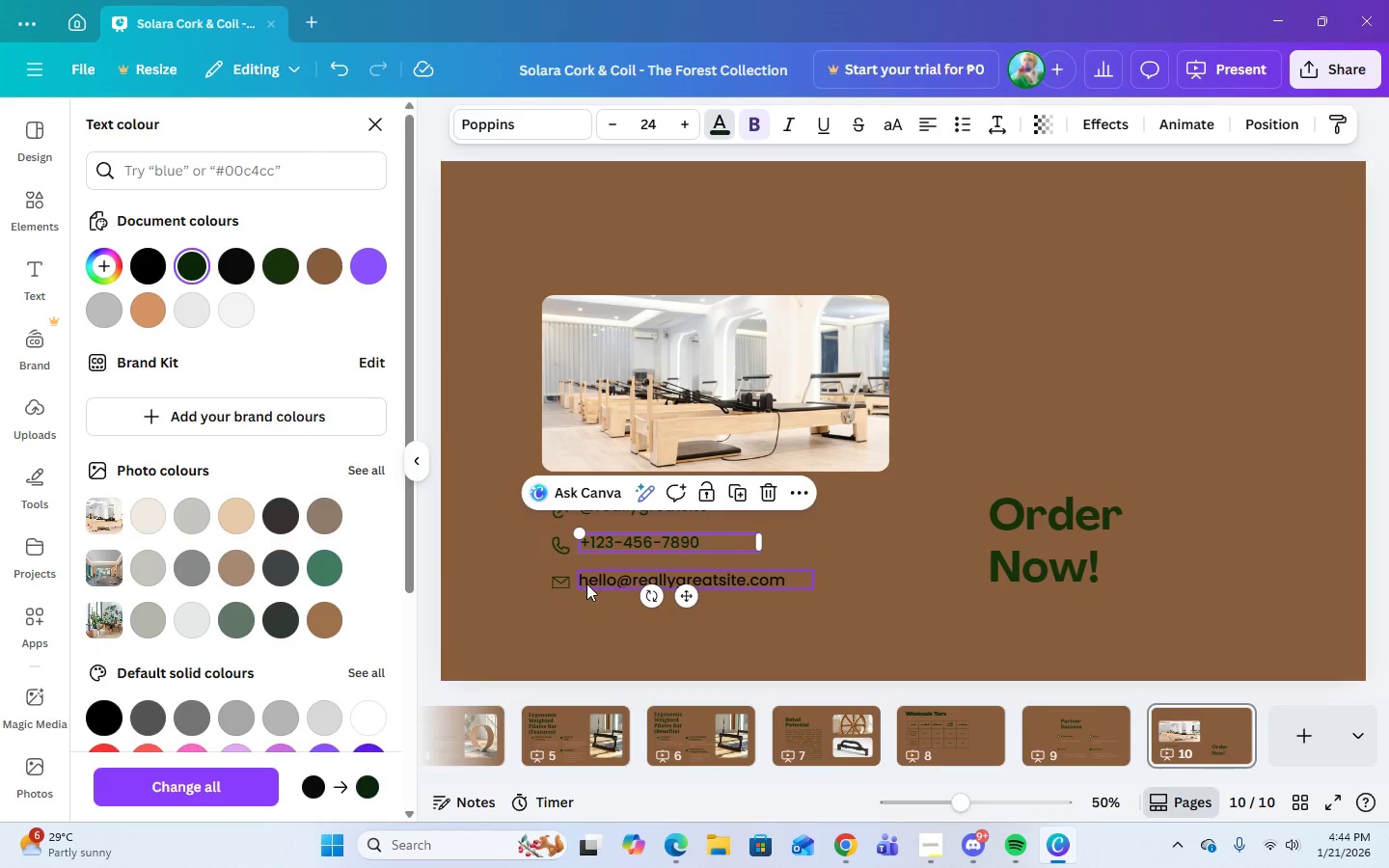 
left_click([591, 582])
 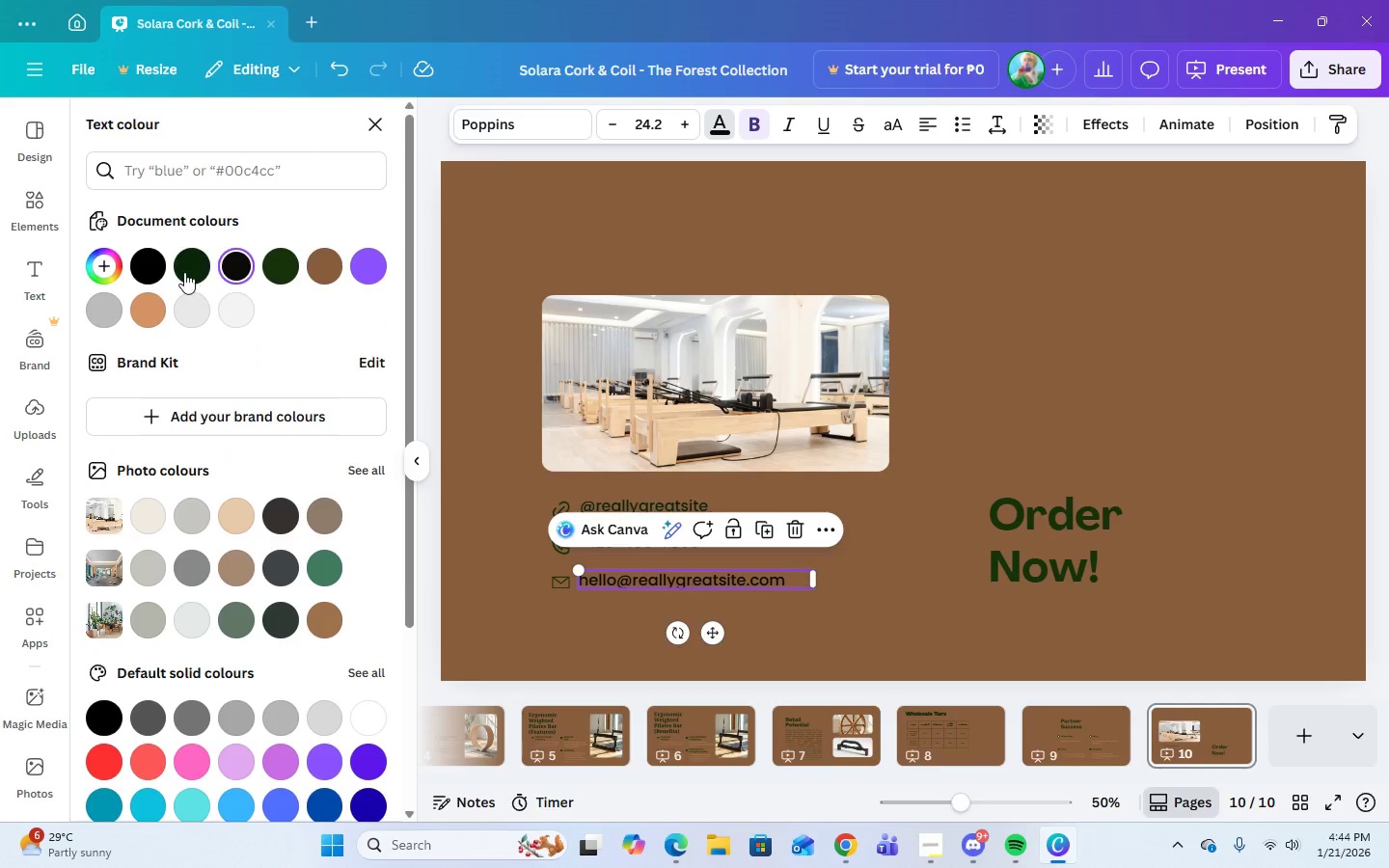 
left_click([184, 272])
 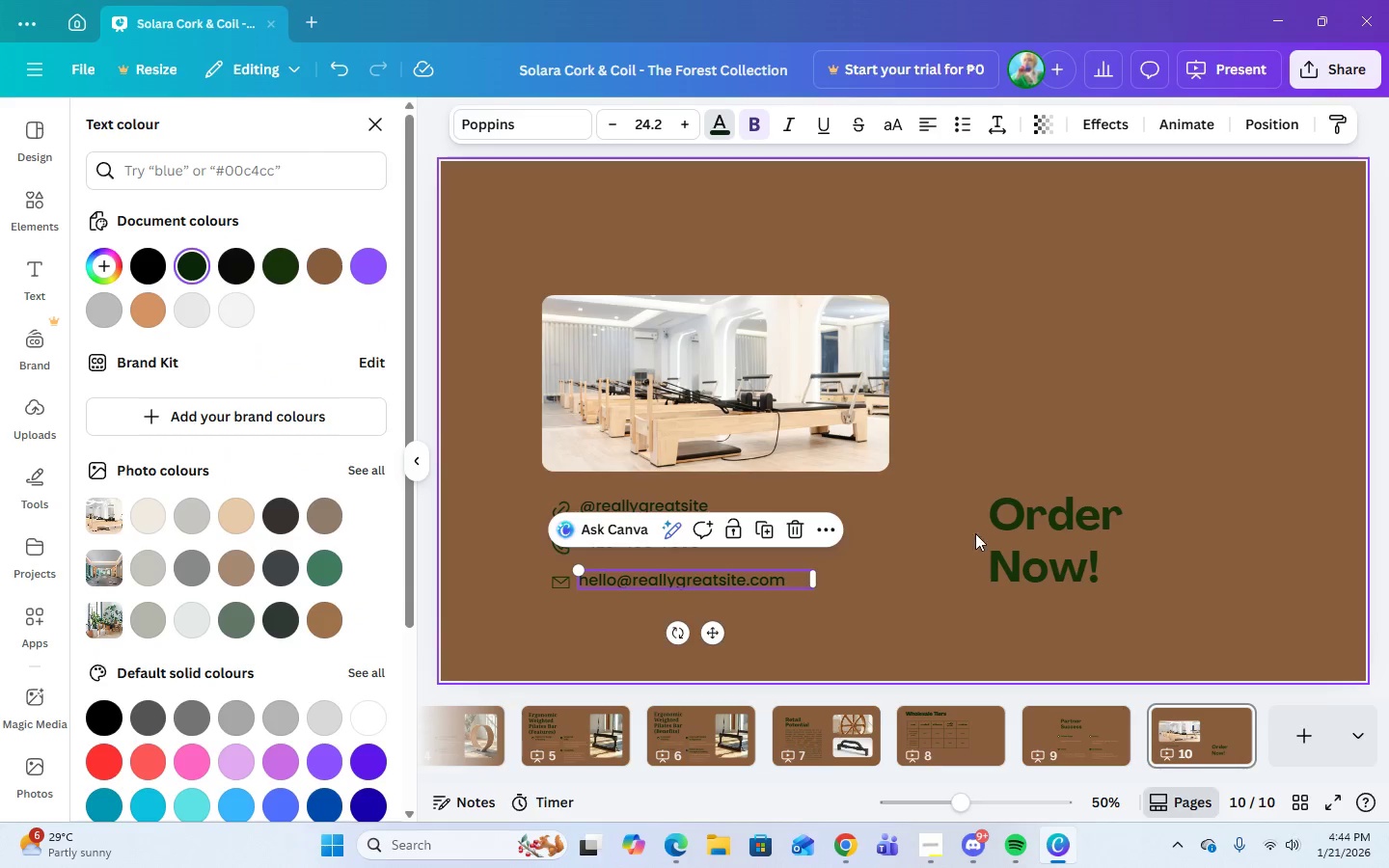 
left_click([987, 501])
 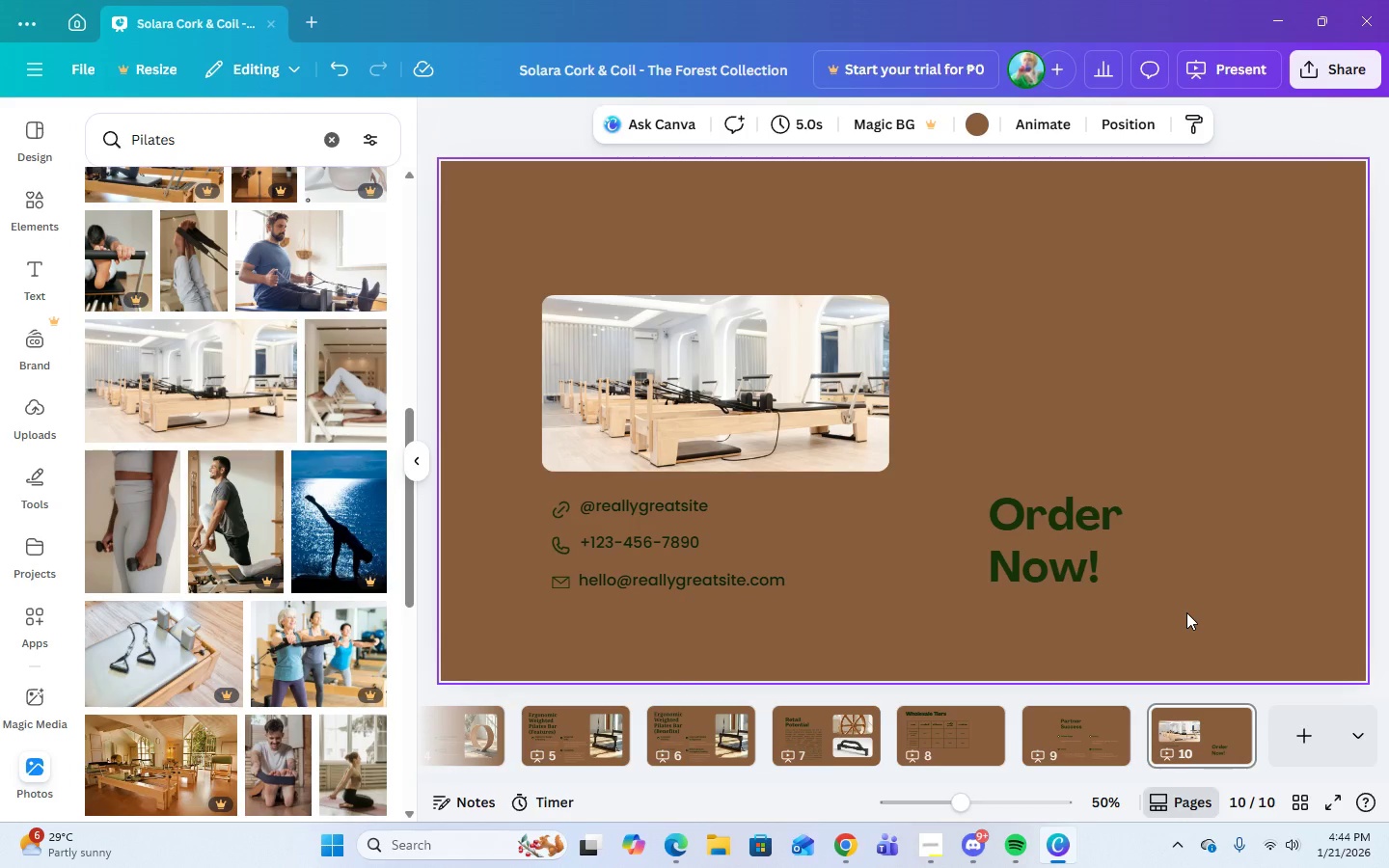 
wait(6.77)
 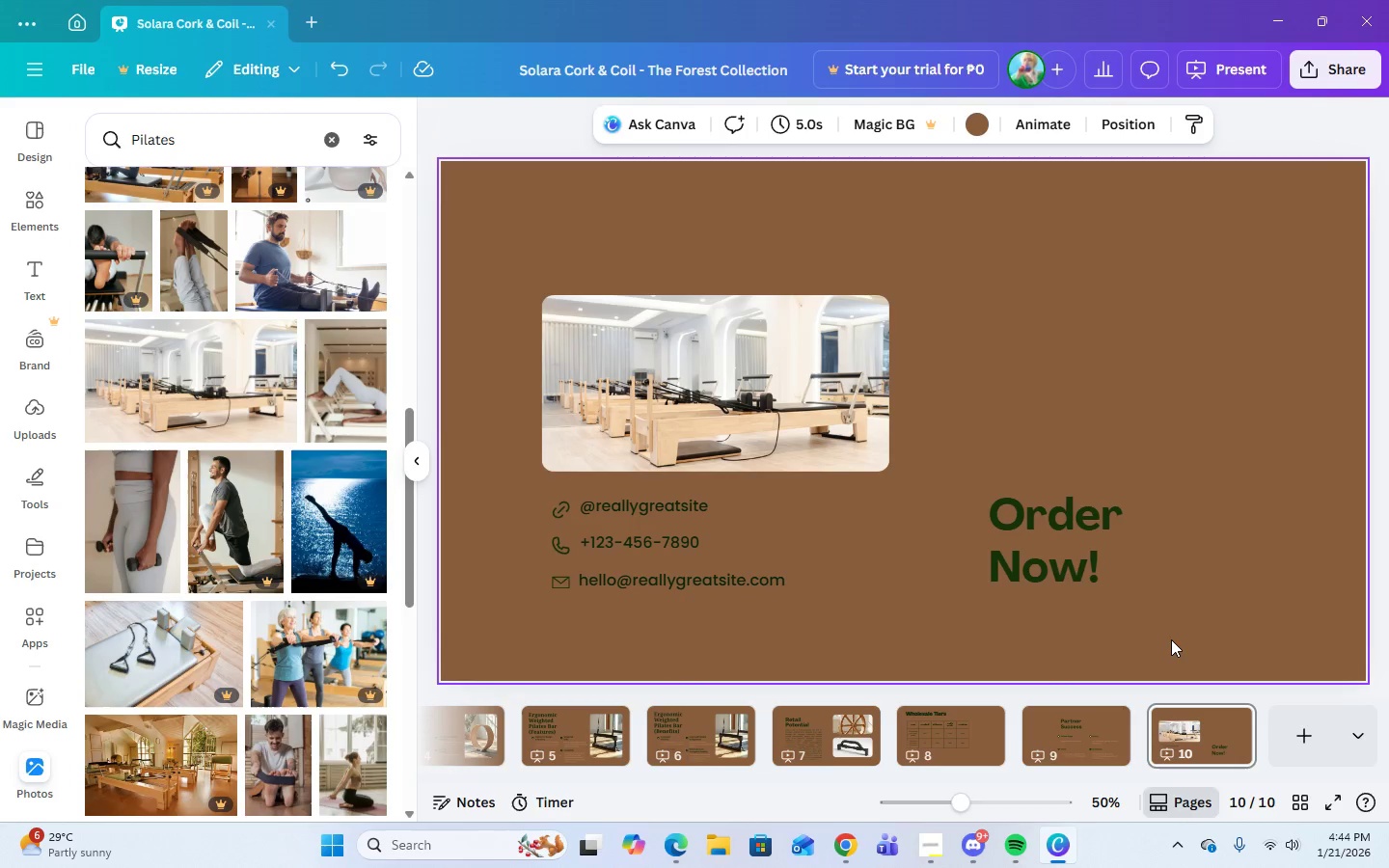 
left_click([937, 856])